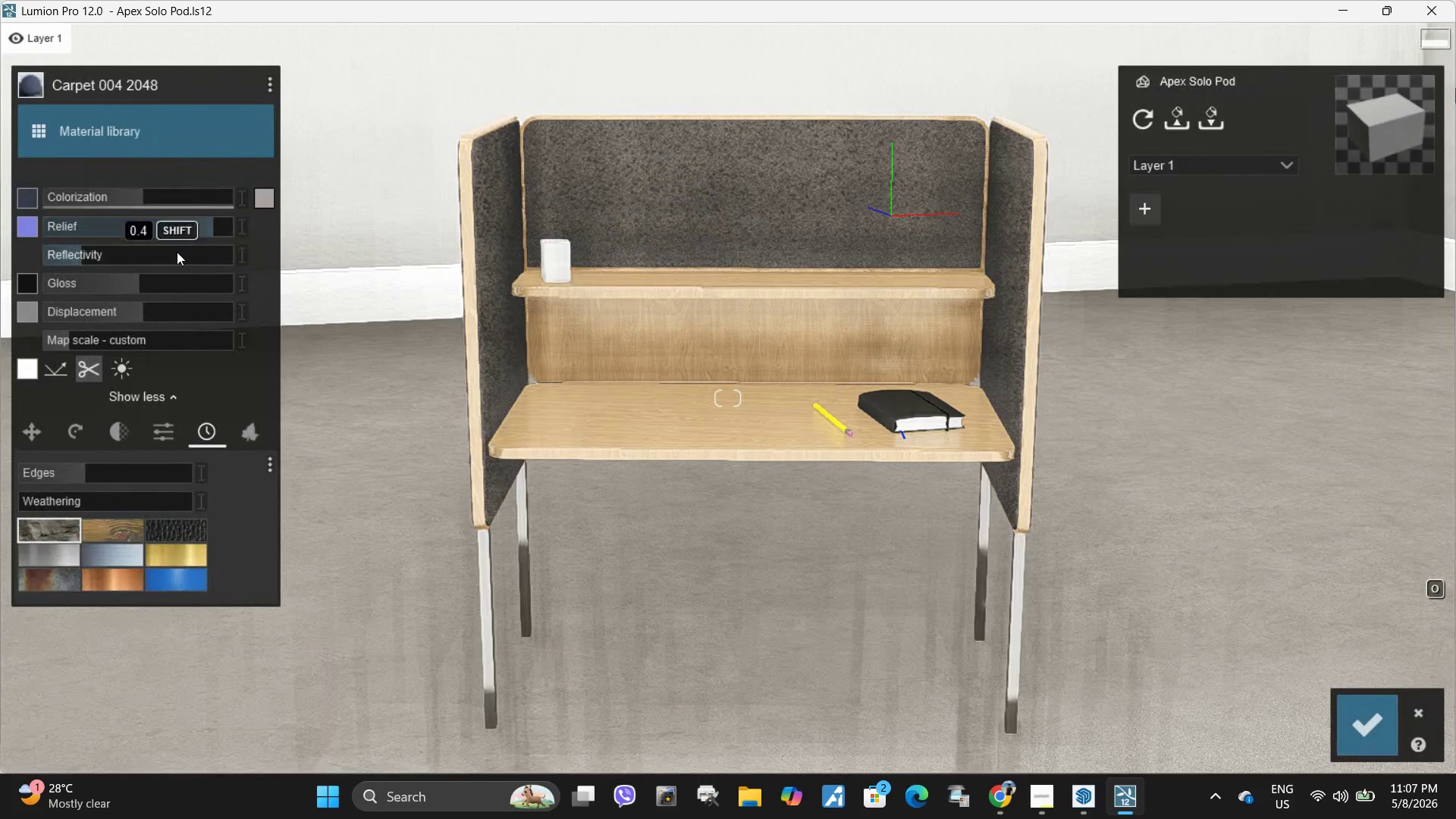 
key(Shift+ShiftLeft)
 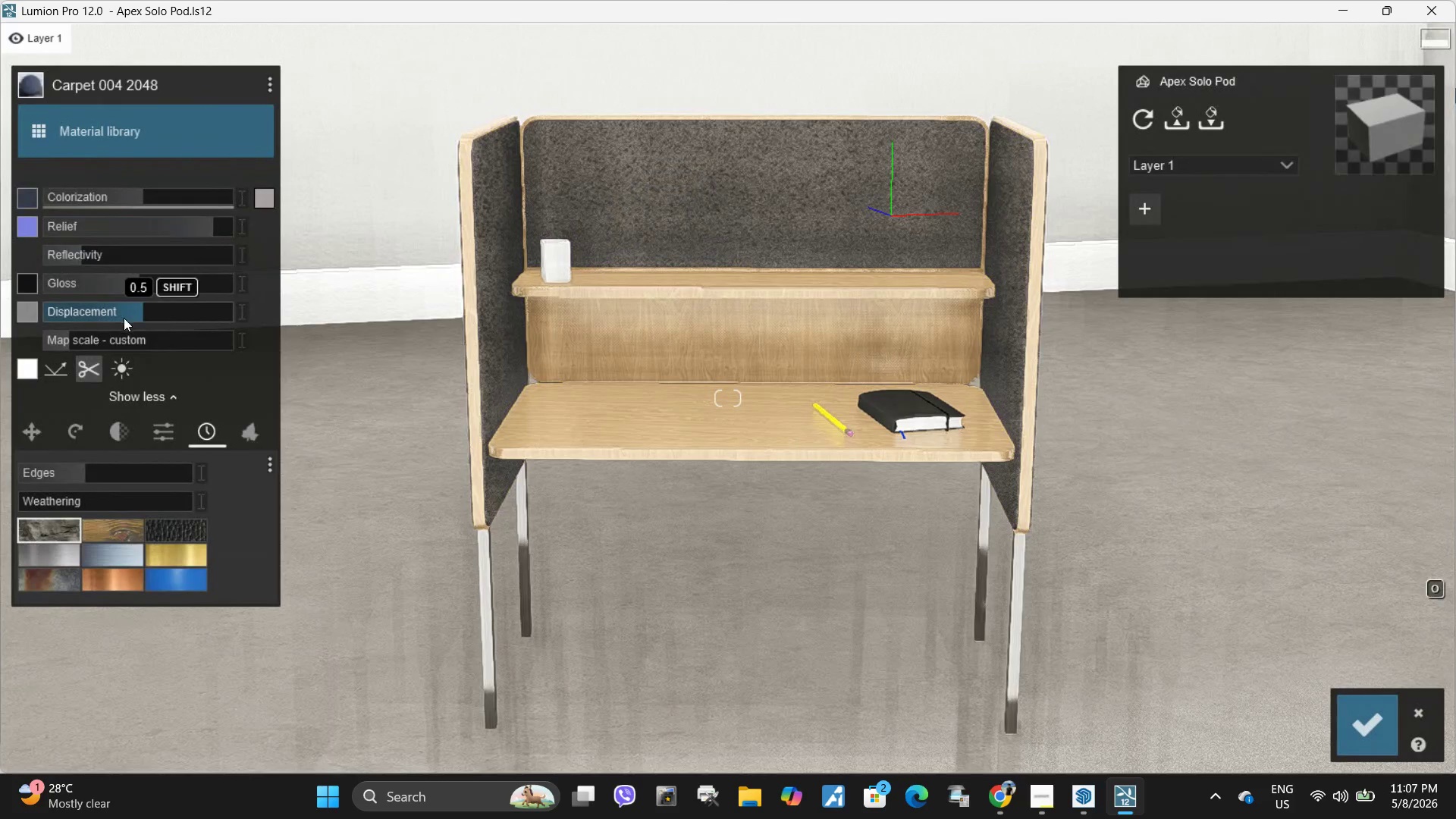 
hold_key(key=ShiftLeft, duration=3.06)
left_click_drag(start_coordinate=[82, 340], to_coordinate=[67, 353])
 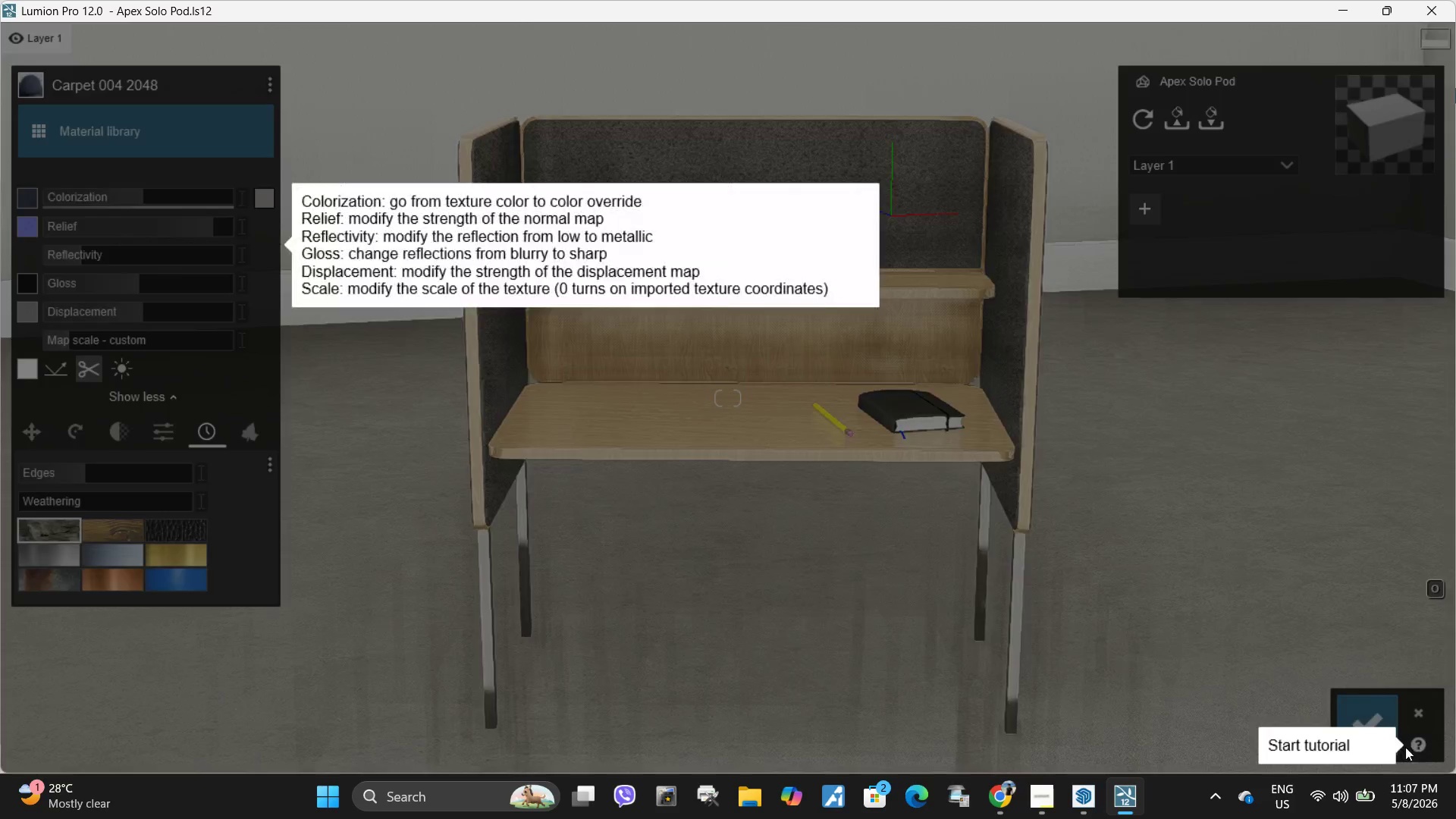 
left_click([1360, 732])
 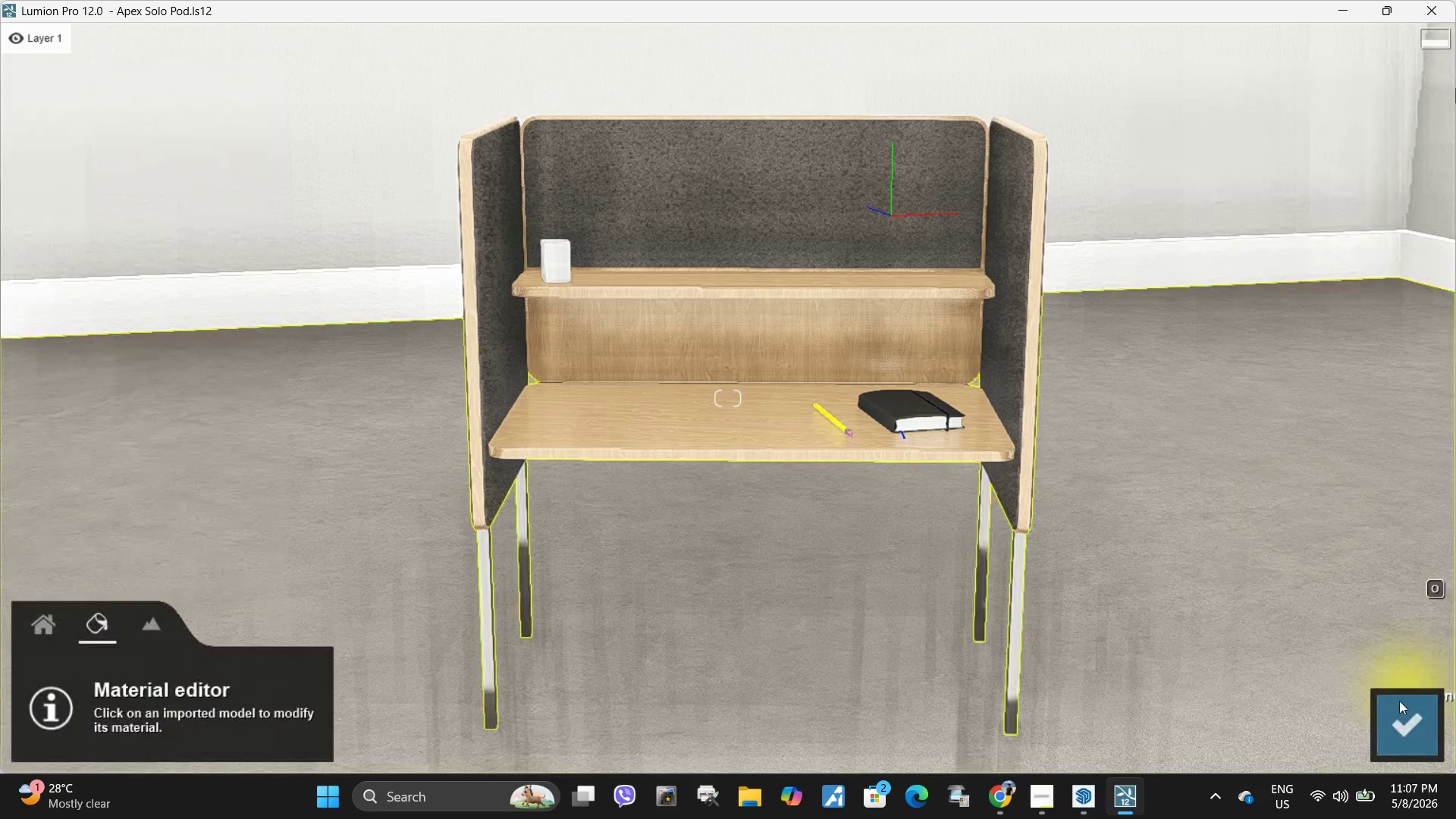 
left_click([1395, 708])
 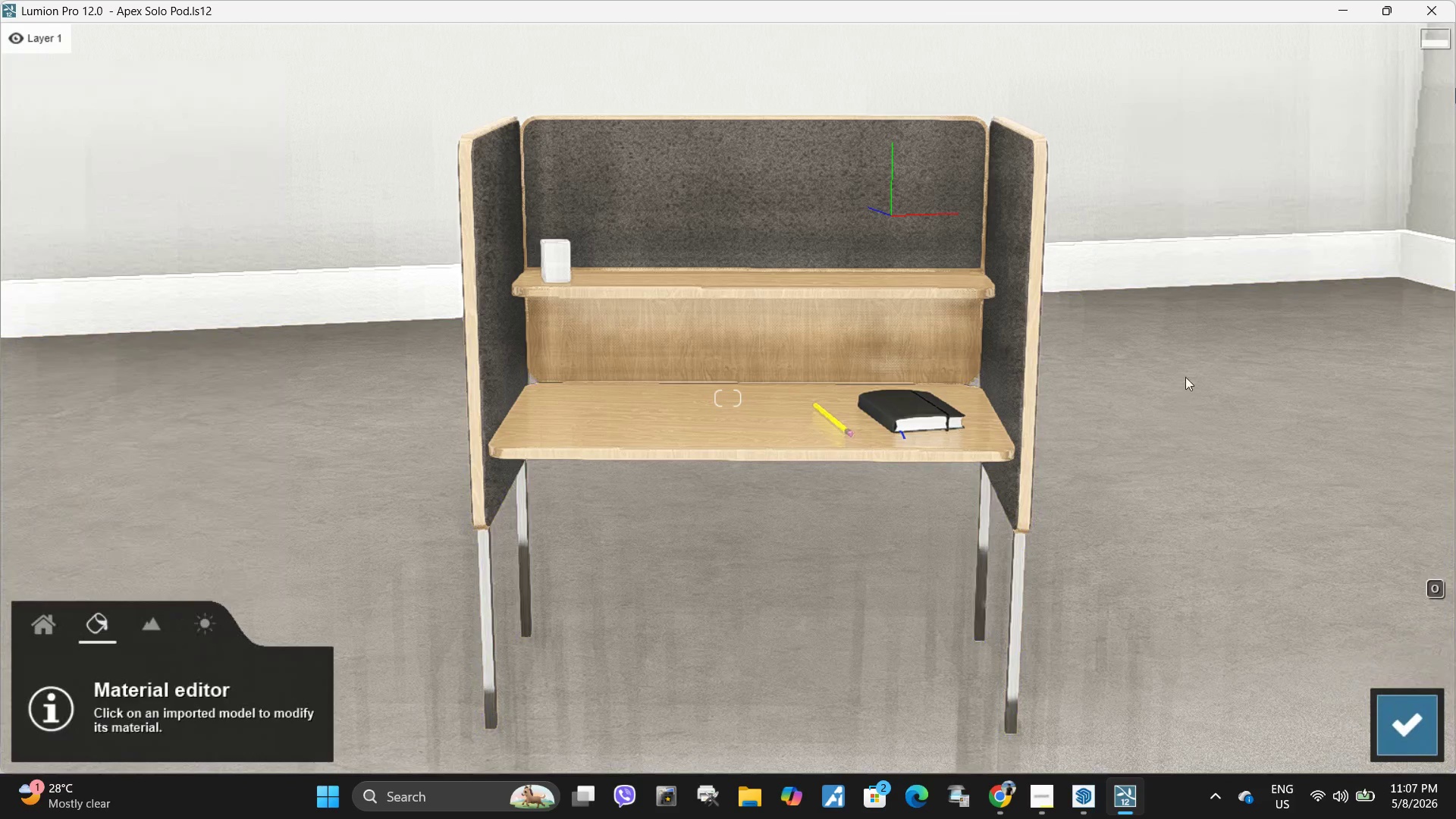 
left_click([1181, 370])
 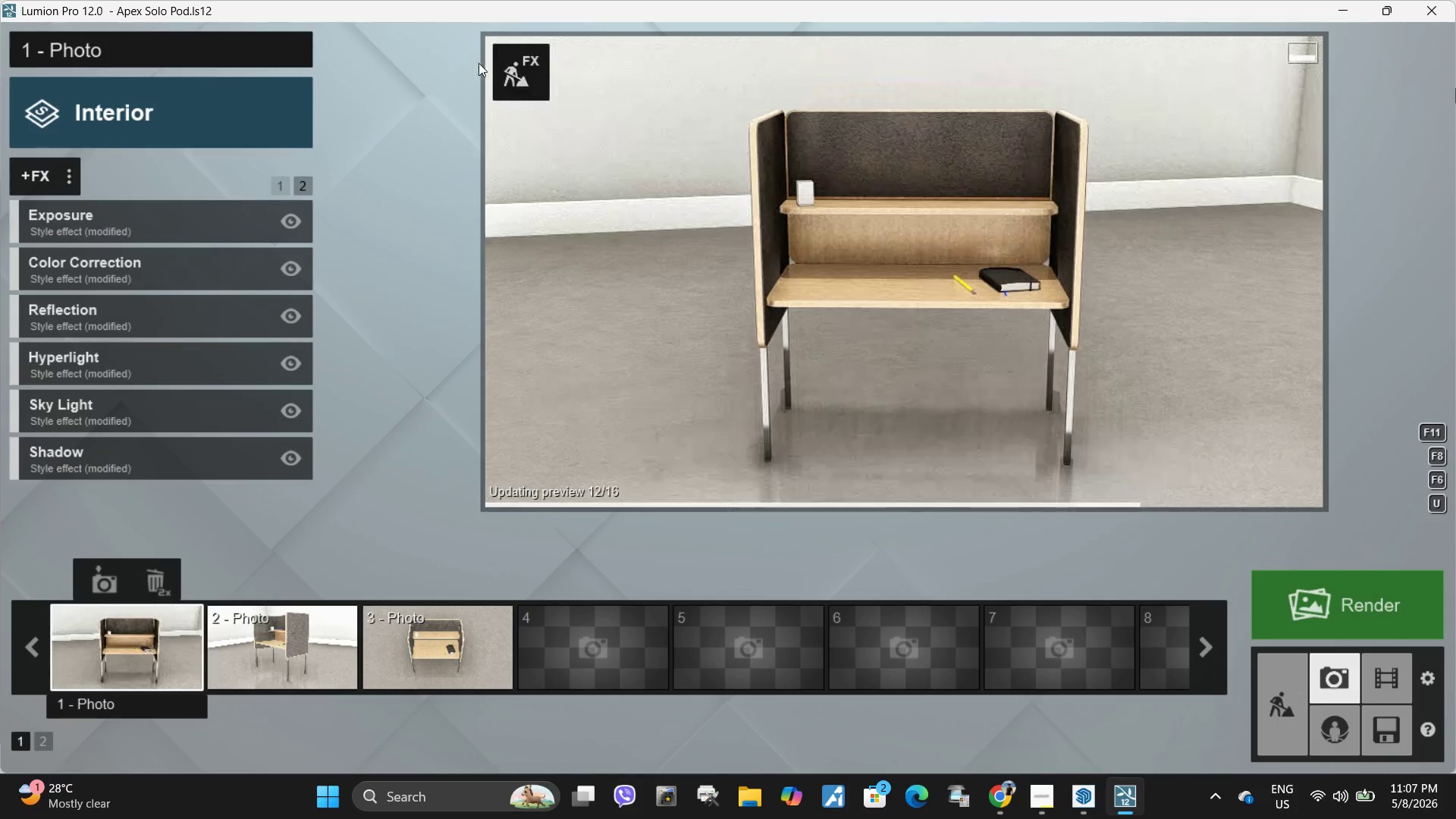 
left_click([500, 82])
 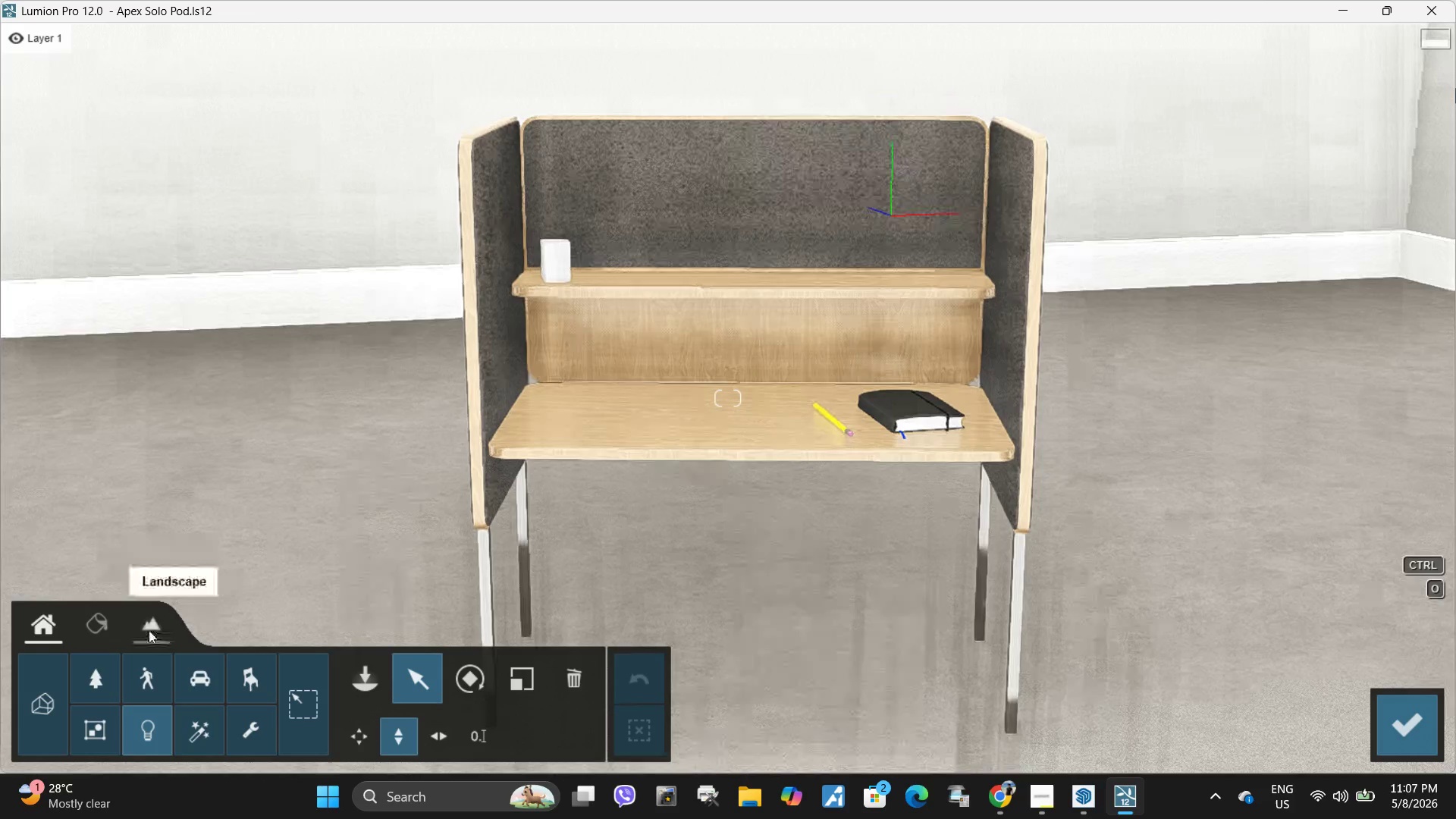 
left_click([92, 627])
 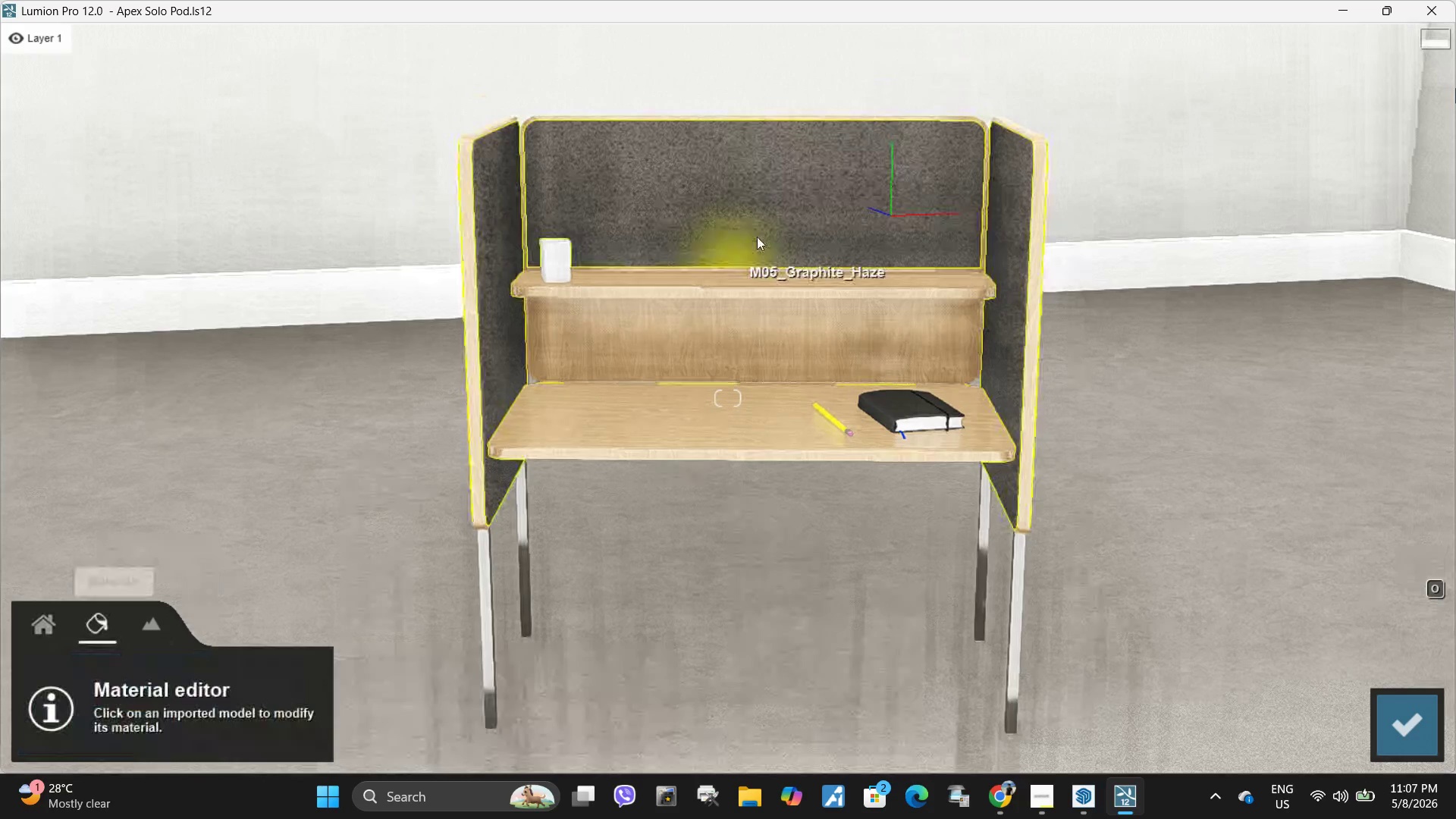 
left_click([770, 218])
 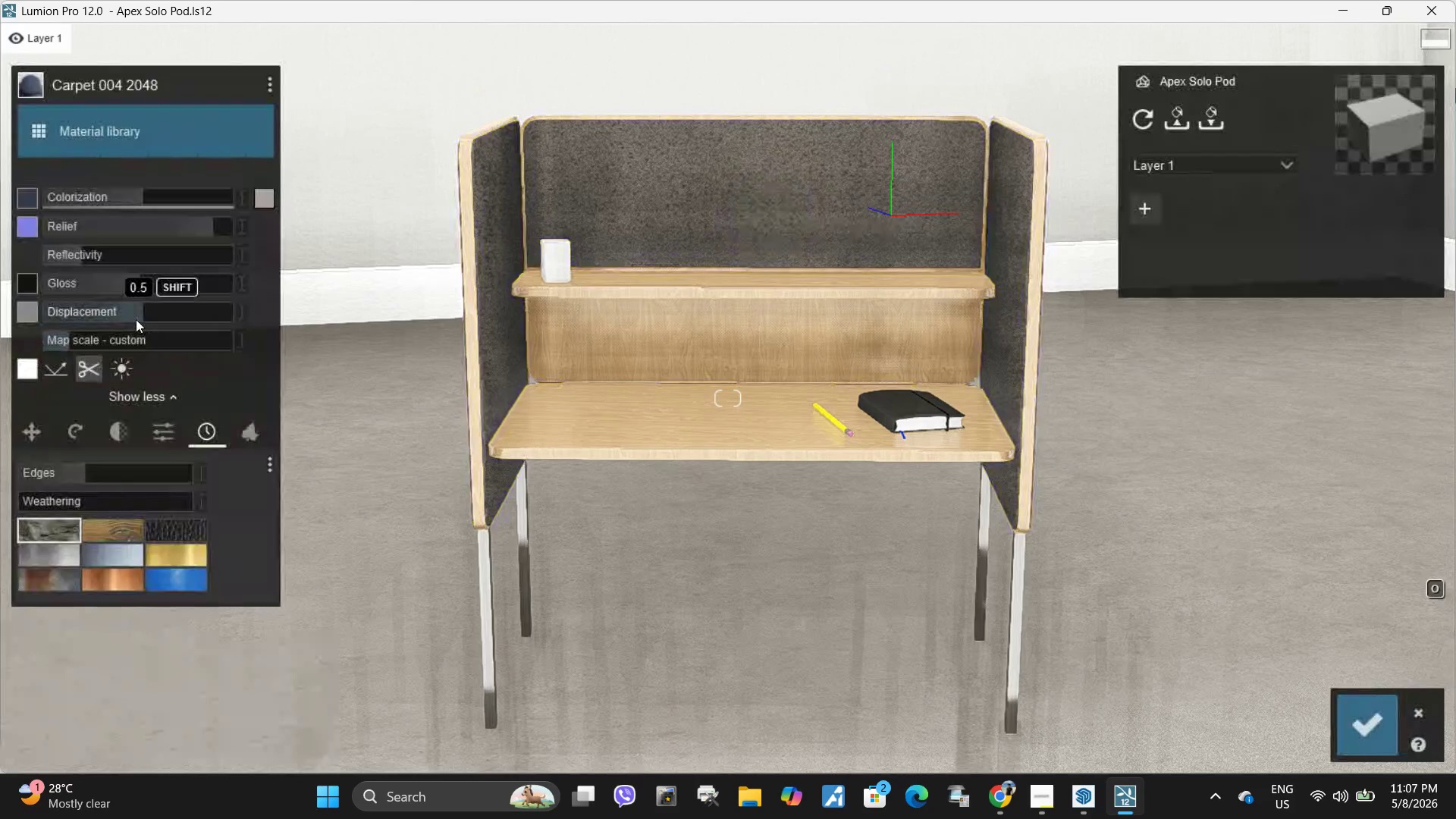 
left_click_drag(start_coordinate=[136, 315], to_coordinate=[821, 320])
 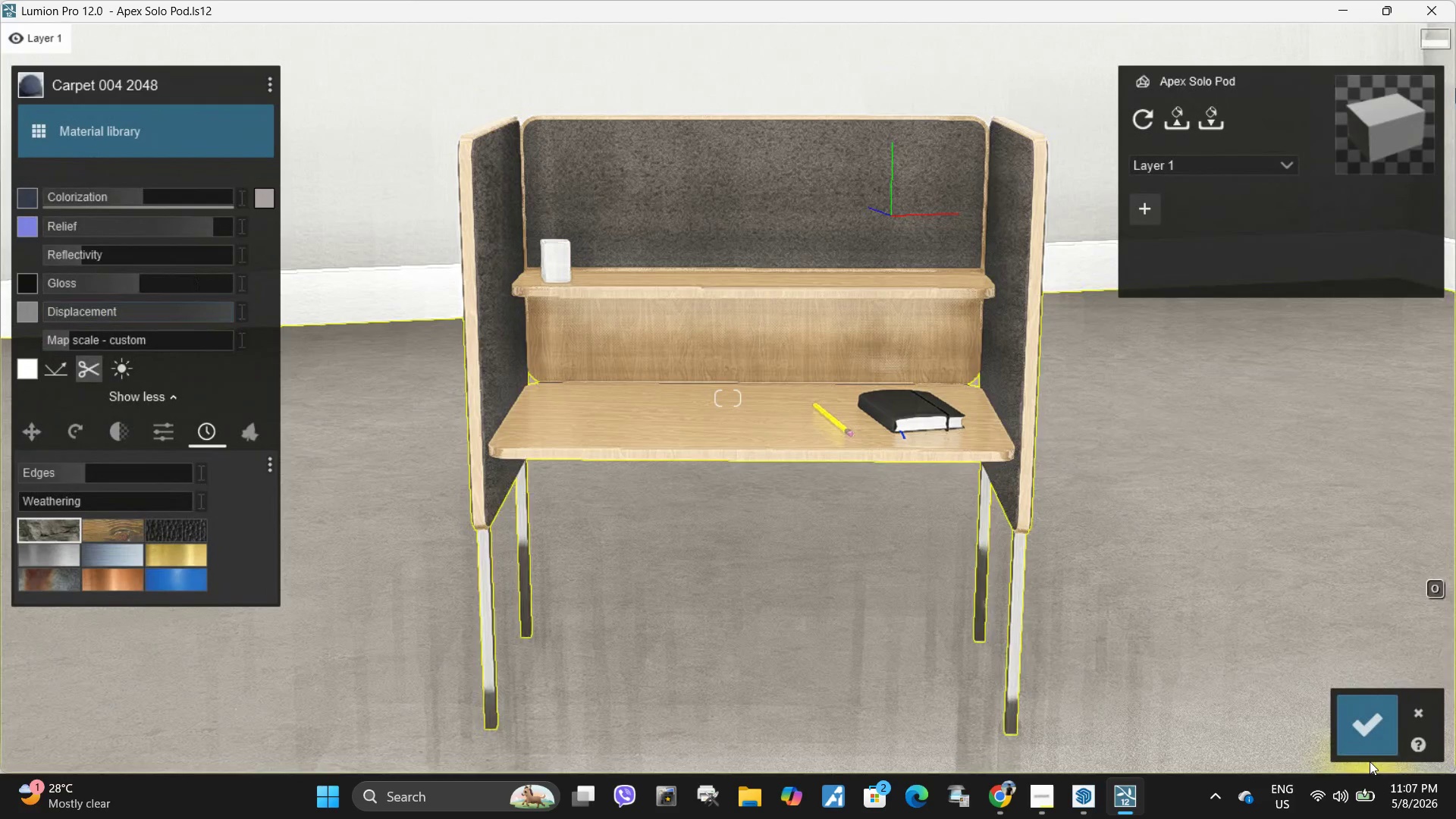 
left_click([1379, 716])
 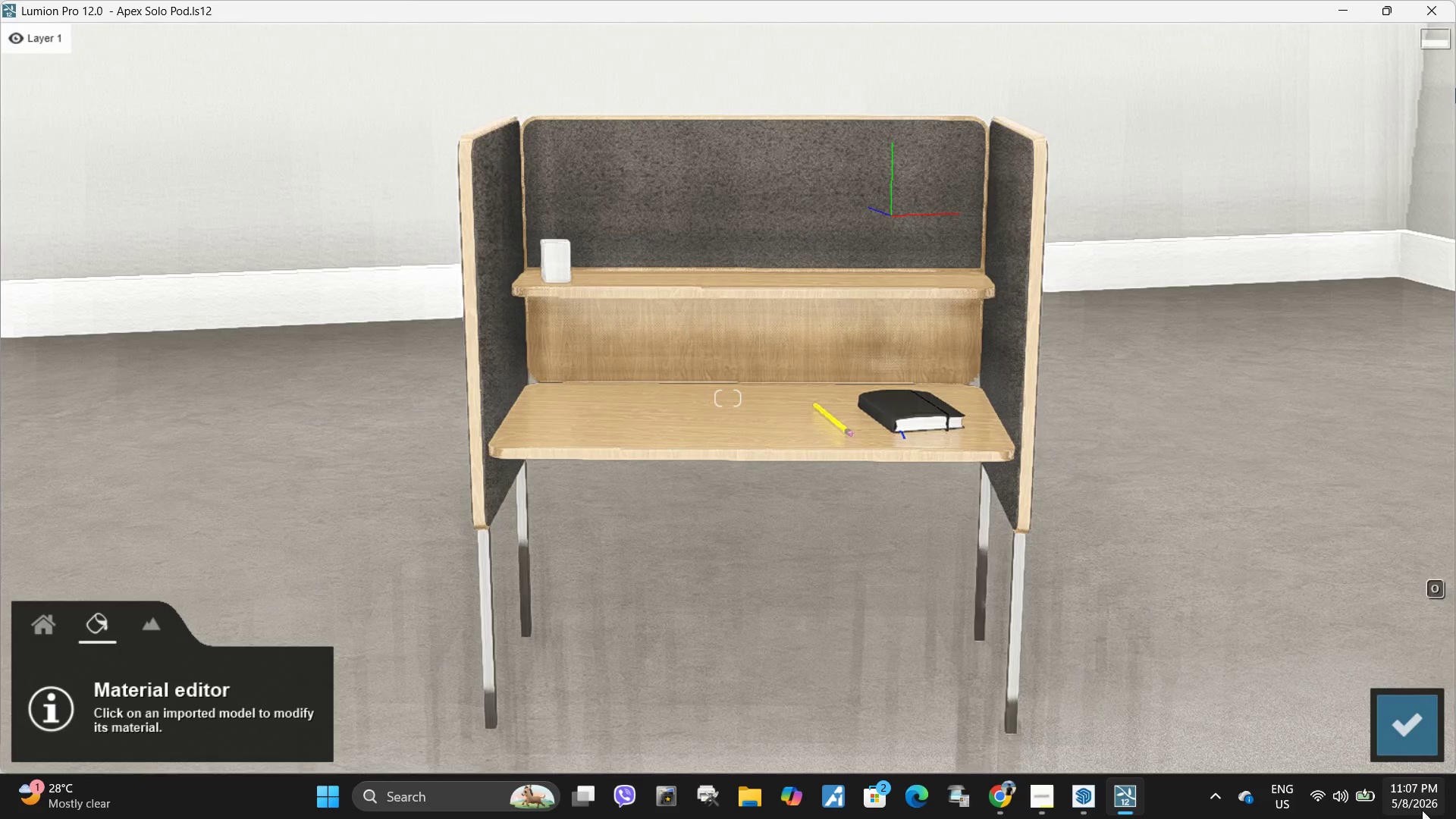 
left_click([1401, 726])
 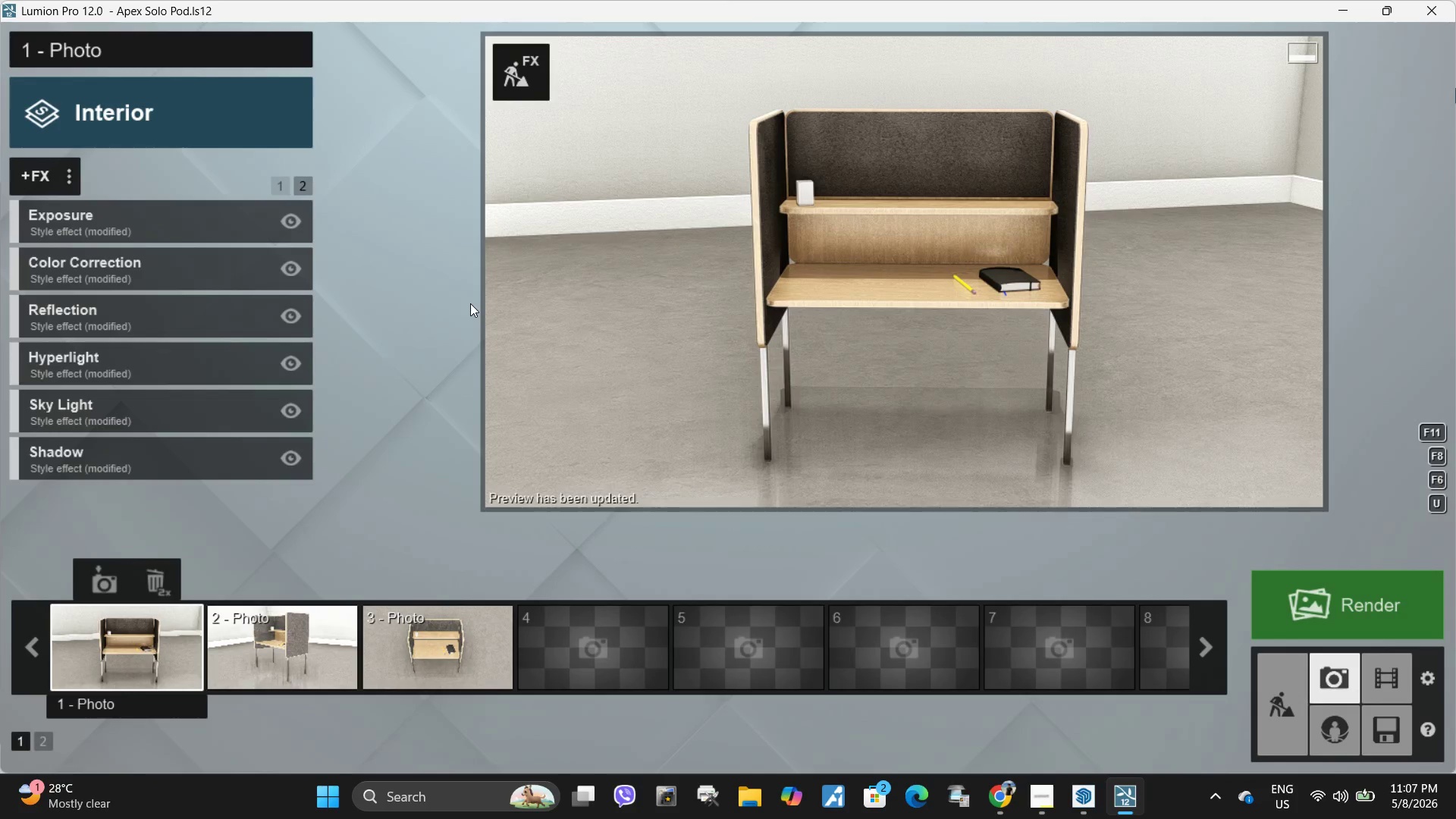 
wait(6.05)
 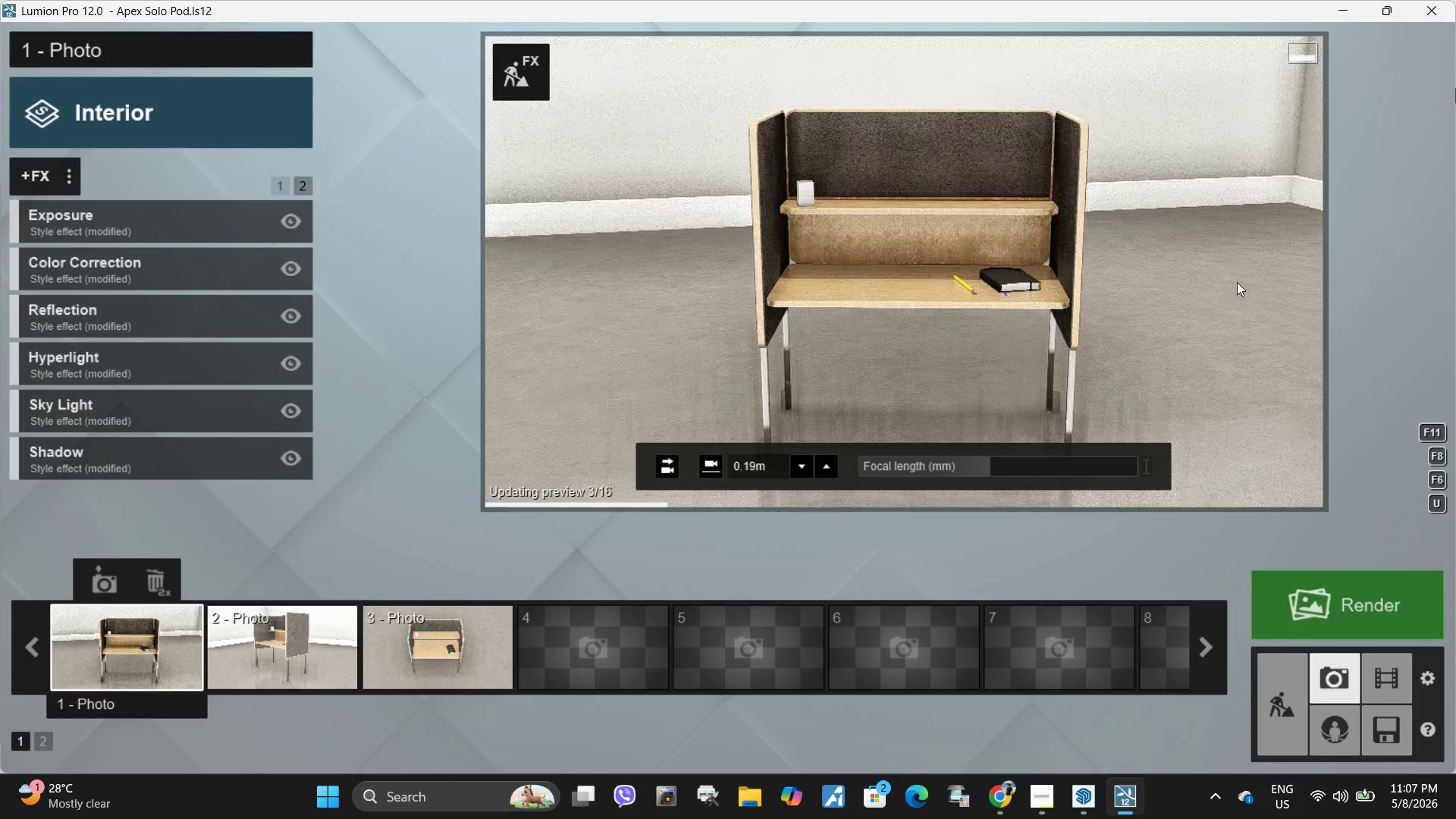 
left_click([508, 88])
 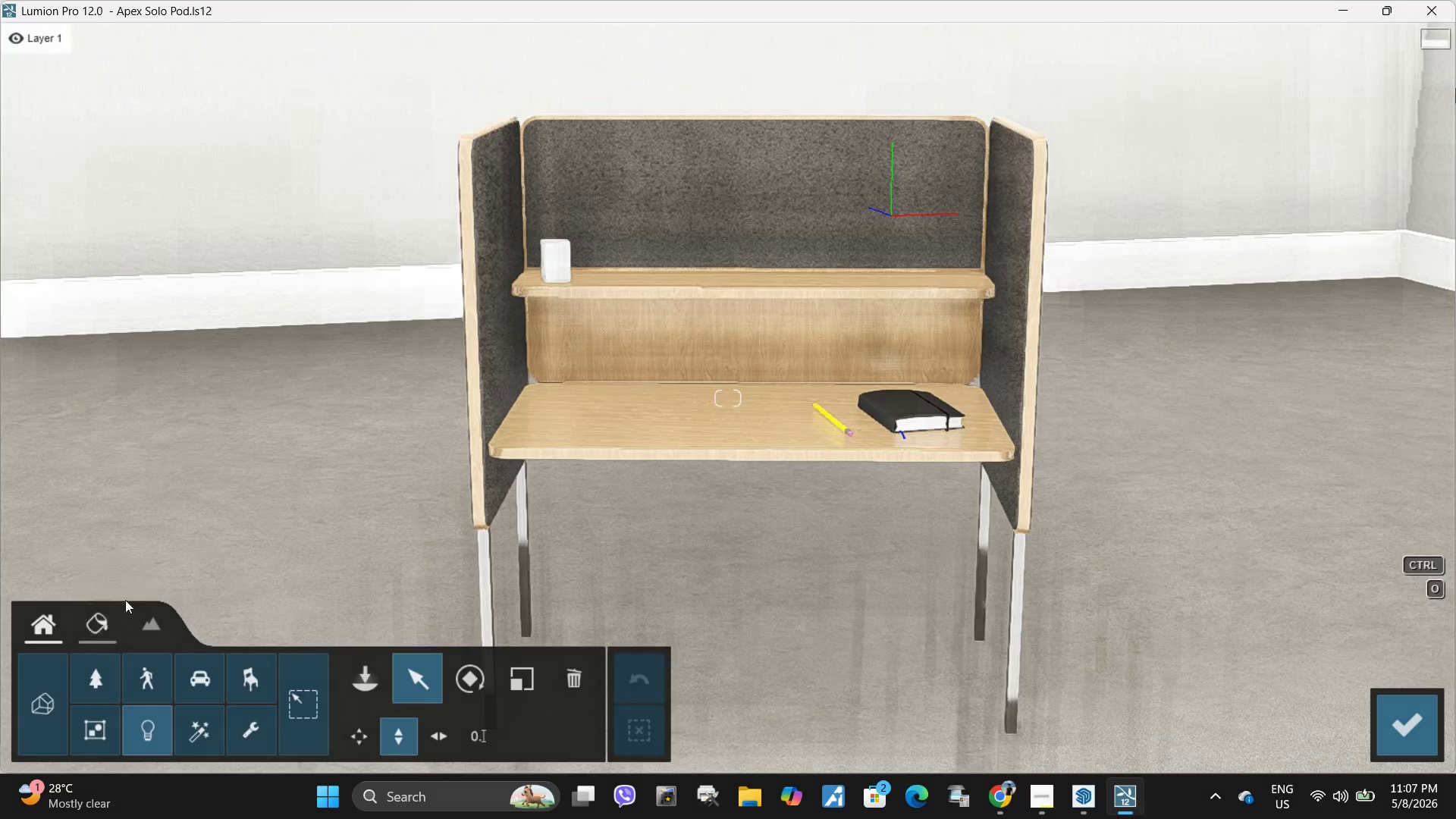 
double_click([699, 216])
 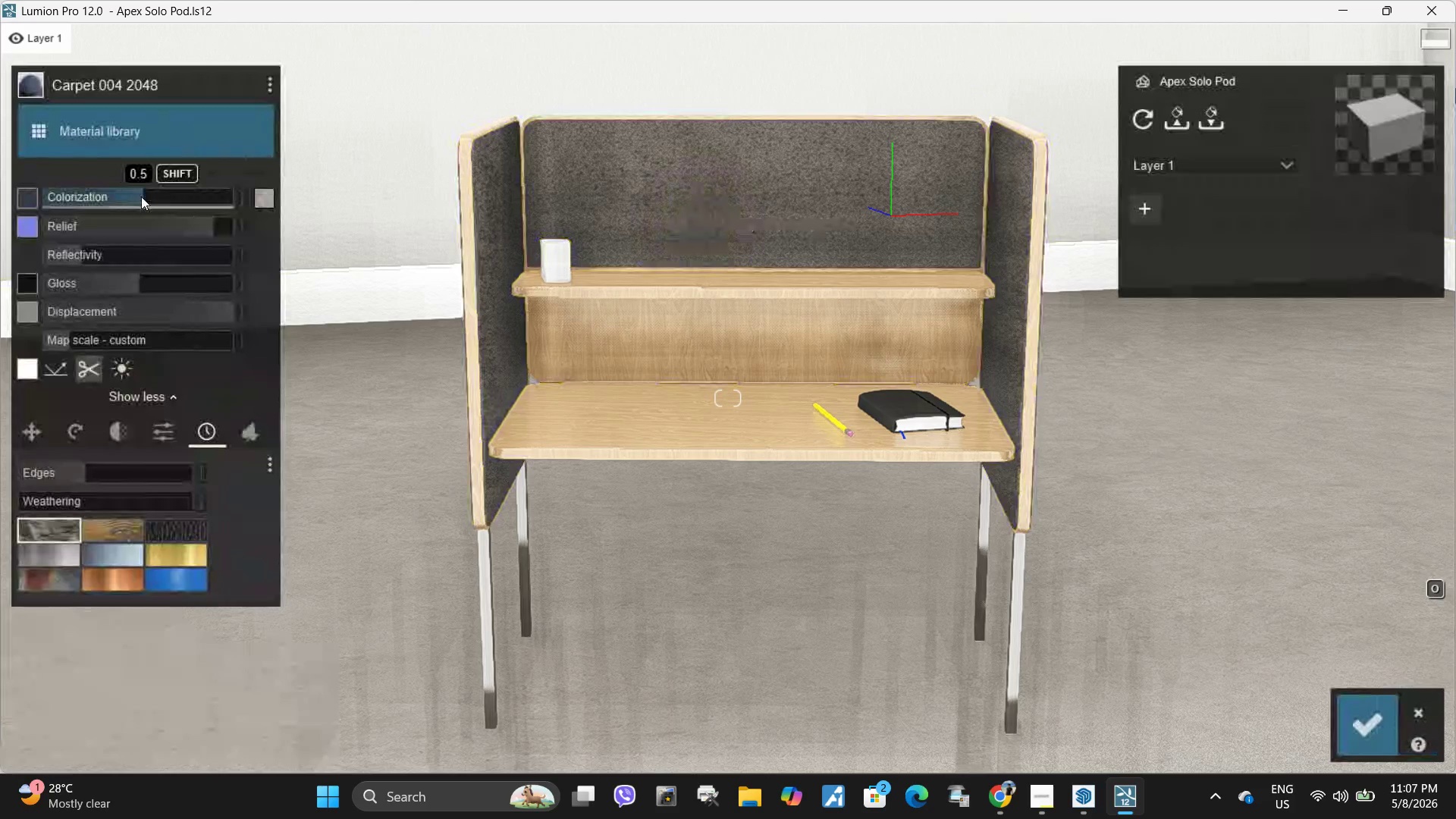 
left_click_drag(start_coordinate=[145, 196], to_coordinate=[148, 204])
 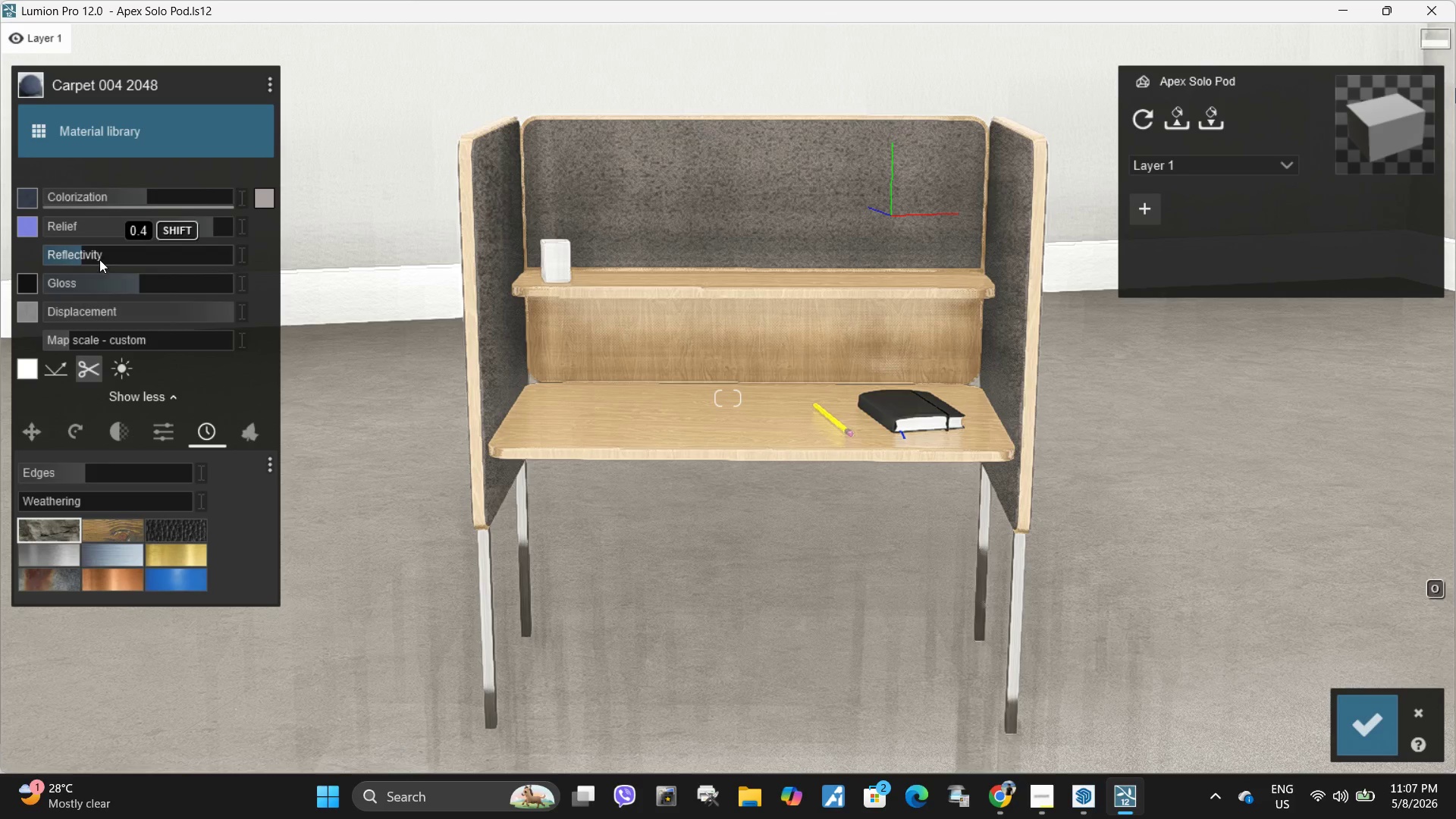 
left_click_drag(start_coordinate=[92, 259], to_coordinate=[99, 262])
 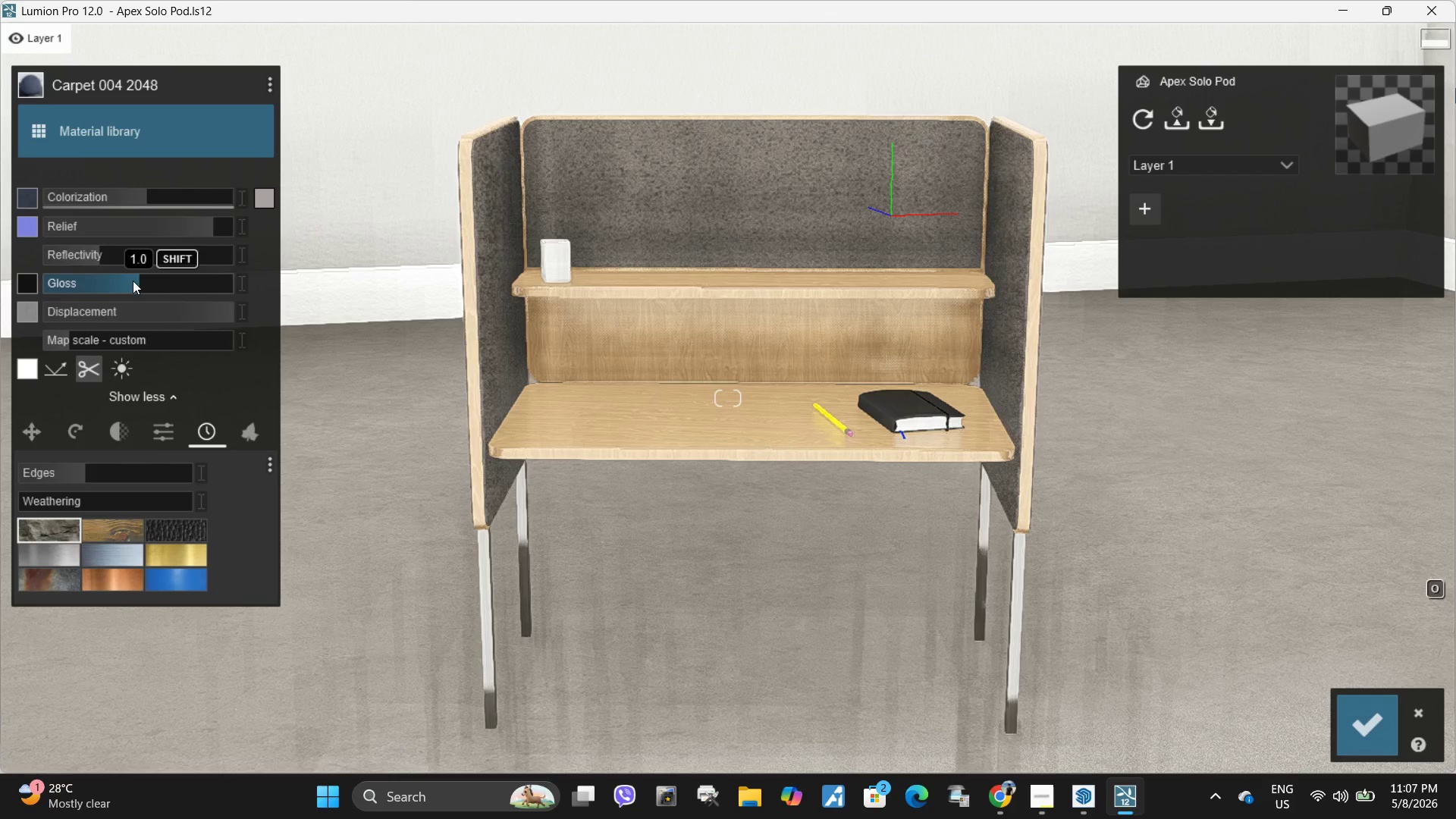 
left_click_drag(start_coordinate=[134, 280], to_coordinate=[35, 322])